 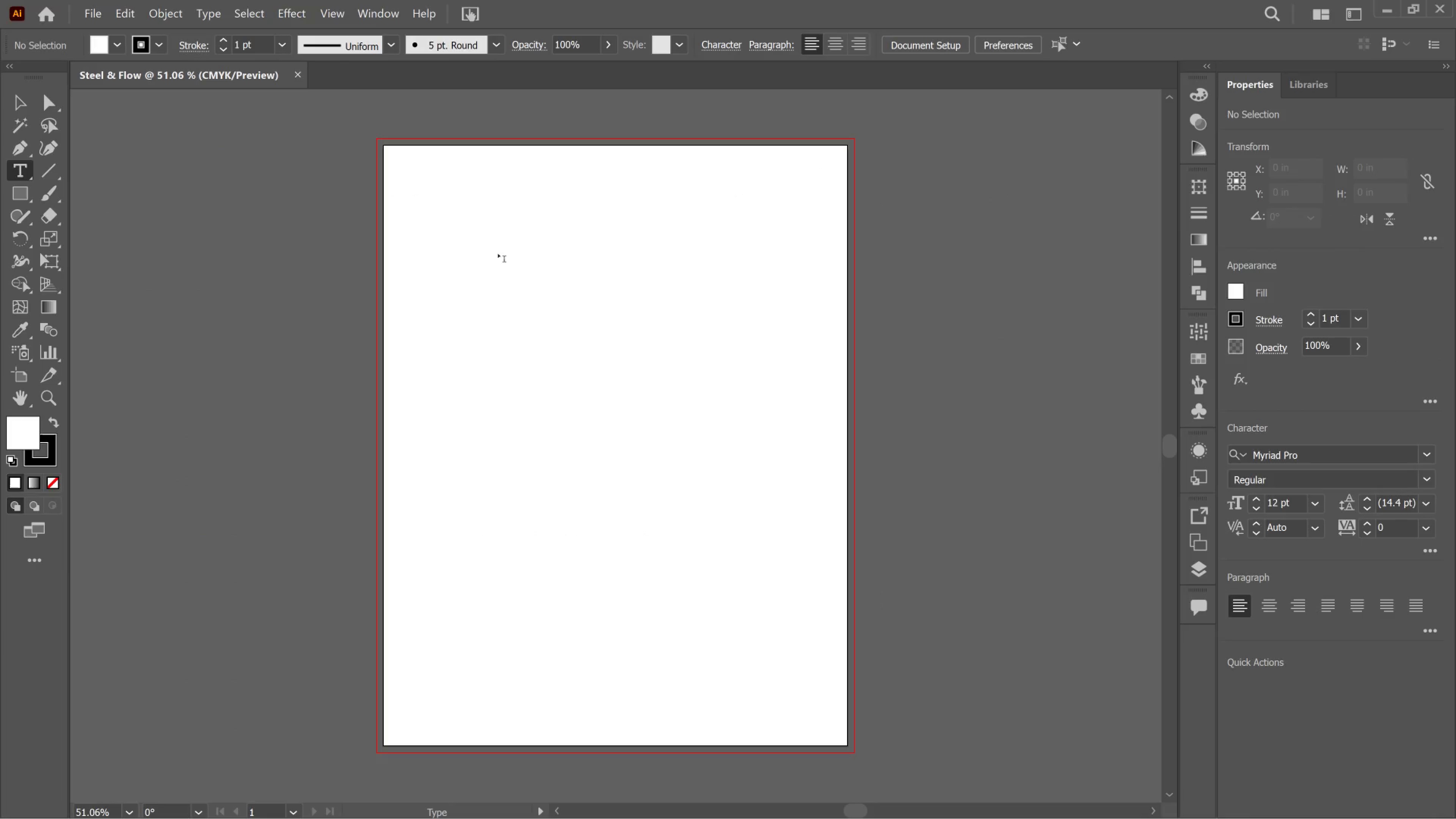 
left_click([1326, 451])
 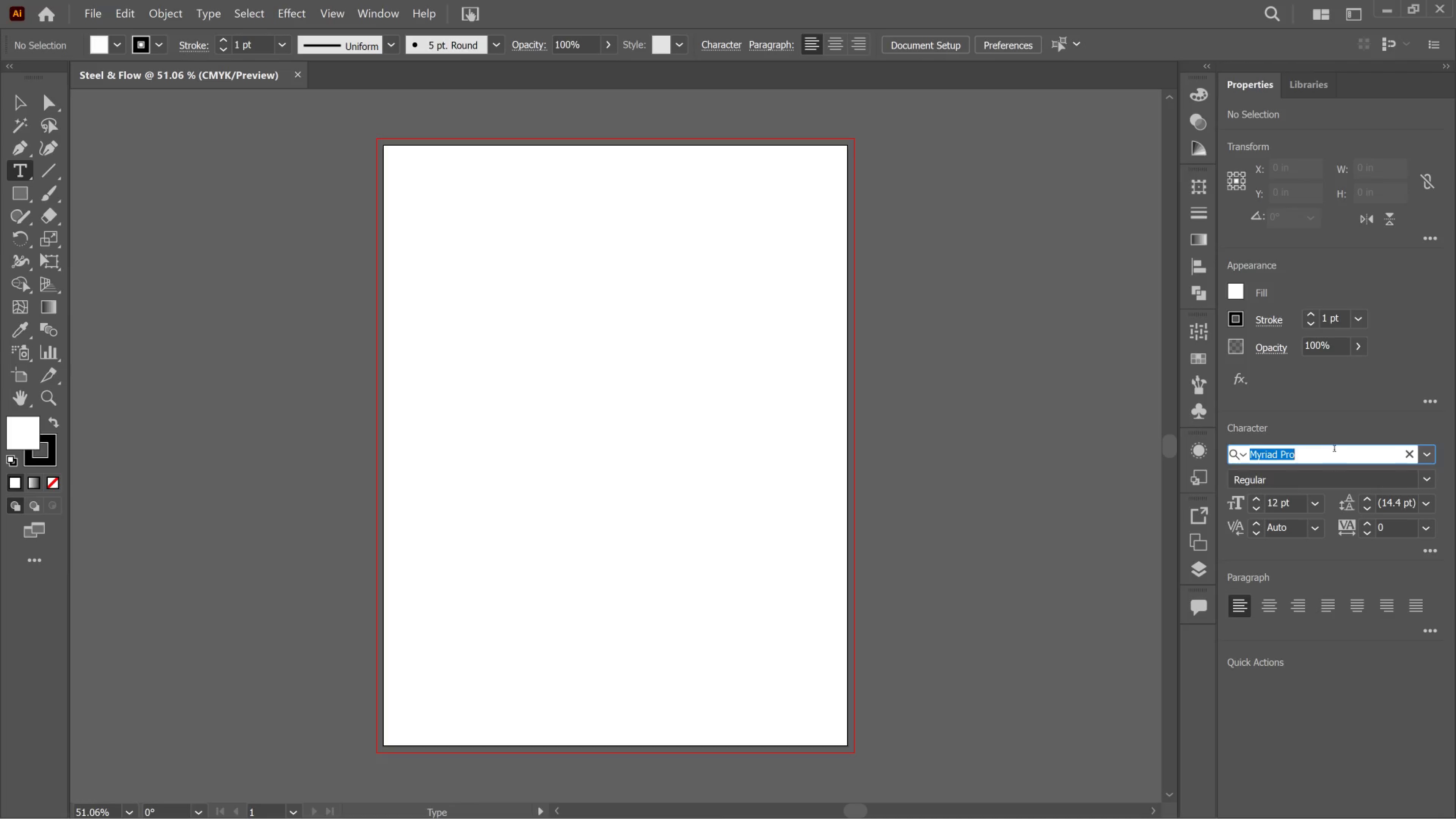 
type(fut)
 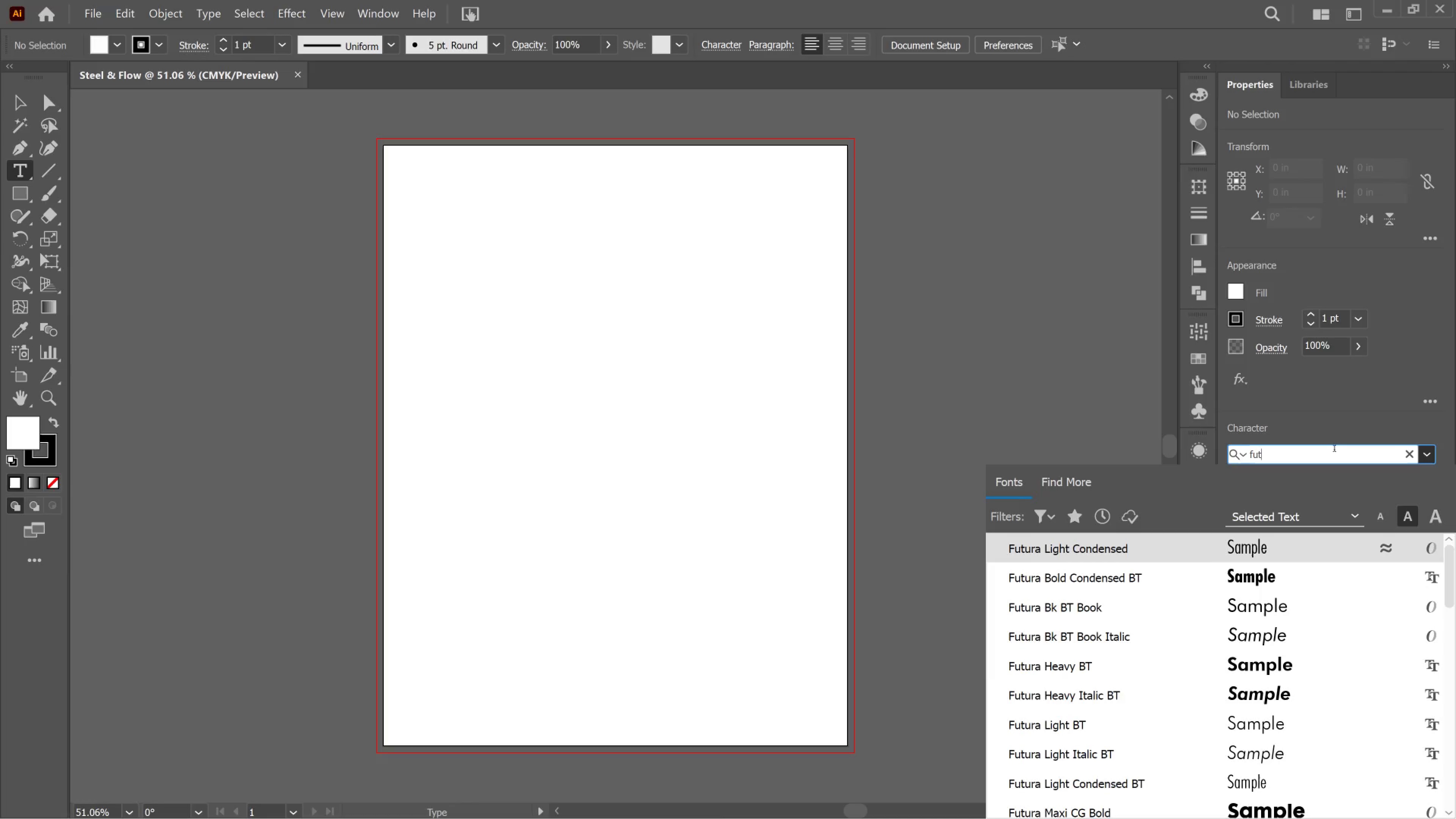 
wait(5.75)
 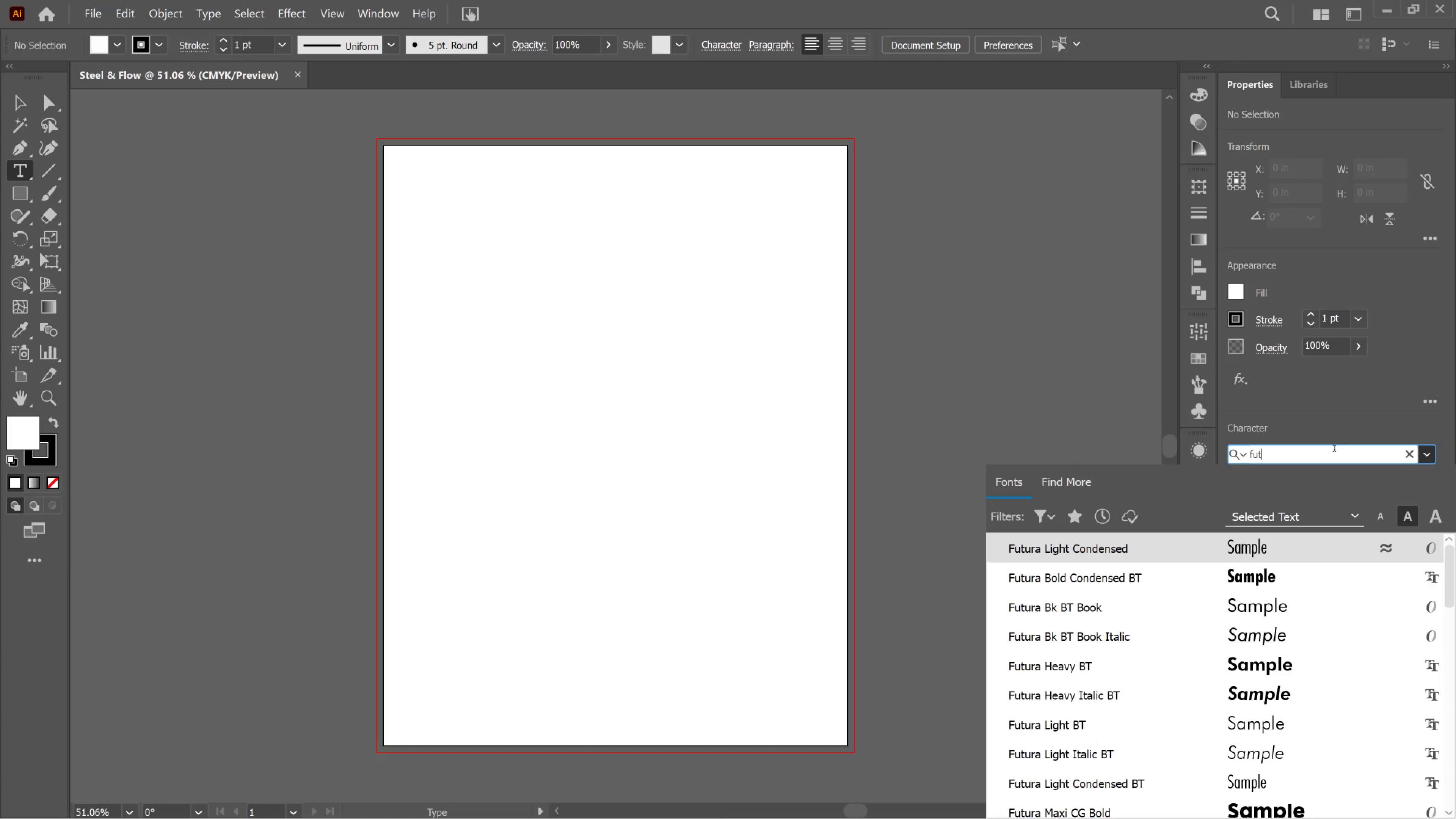 
type(ura)
 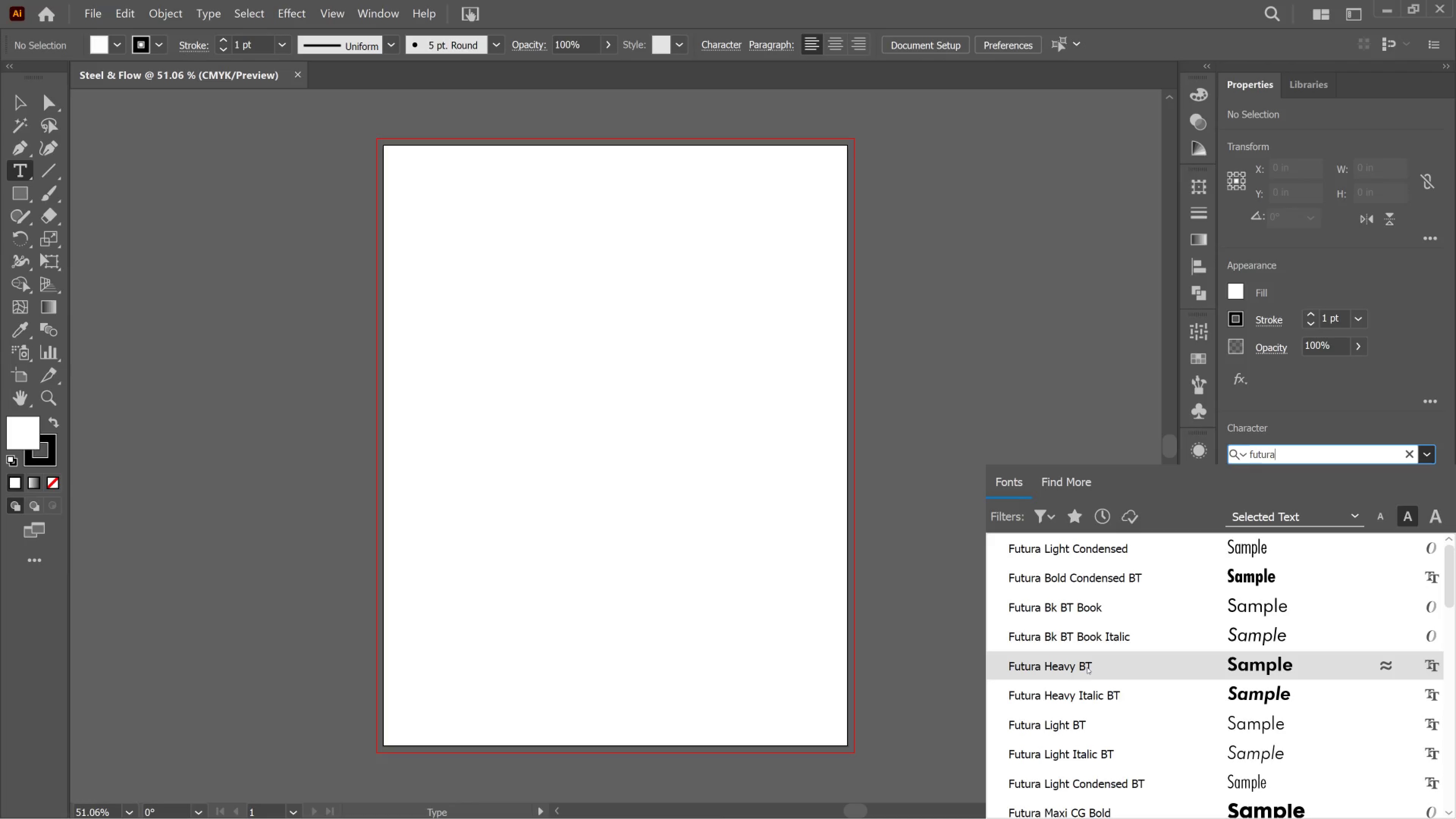 
wait(17.34)
 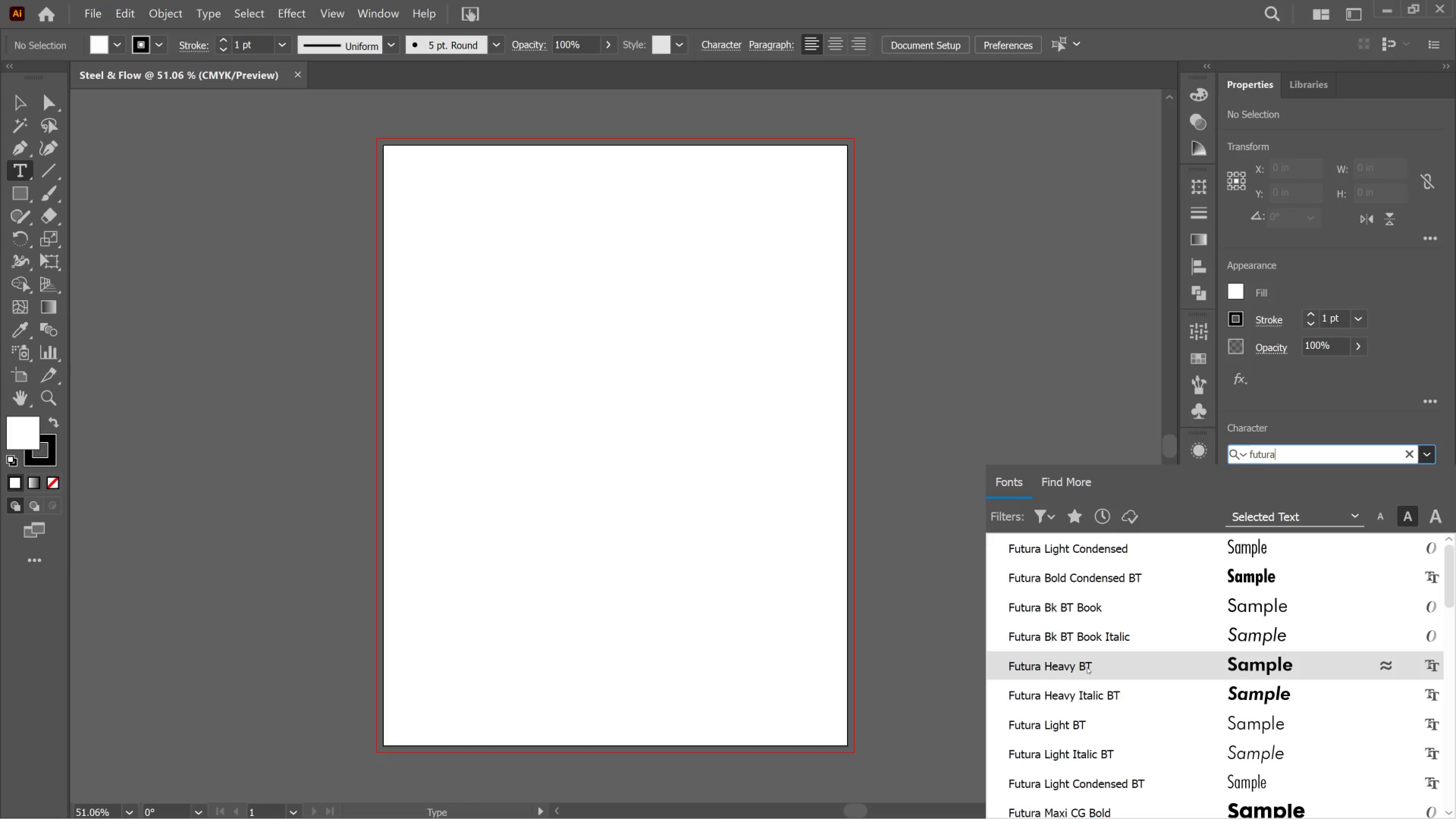 
left_click([1141, 576])
 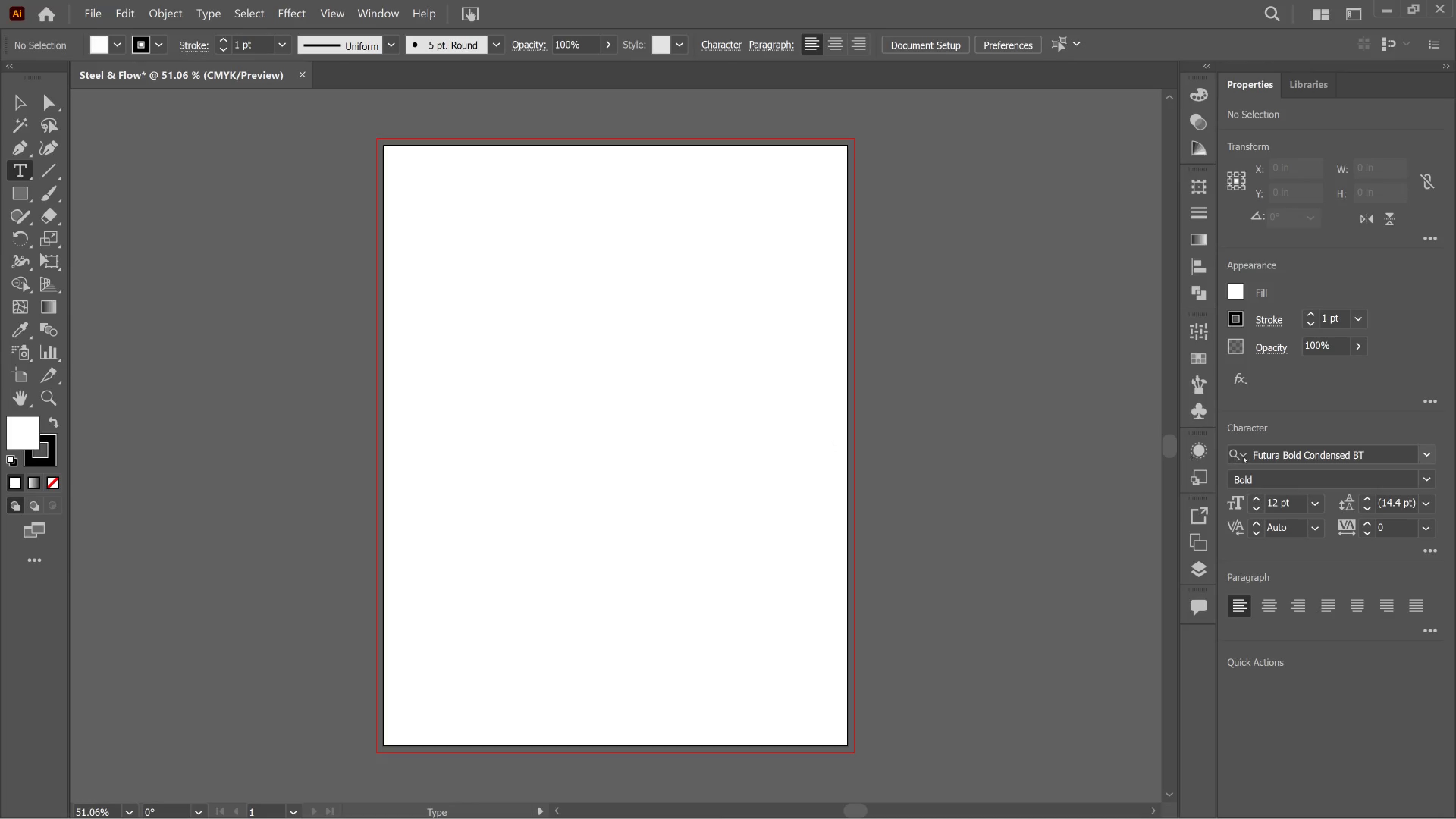 
wait(7.29)
 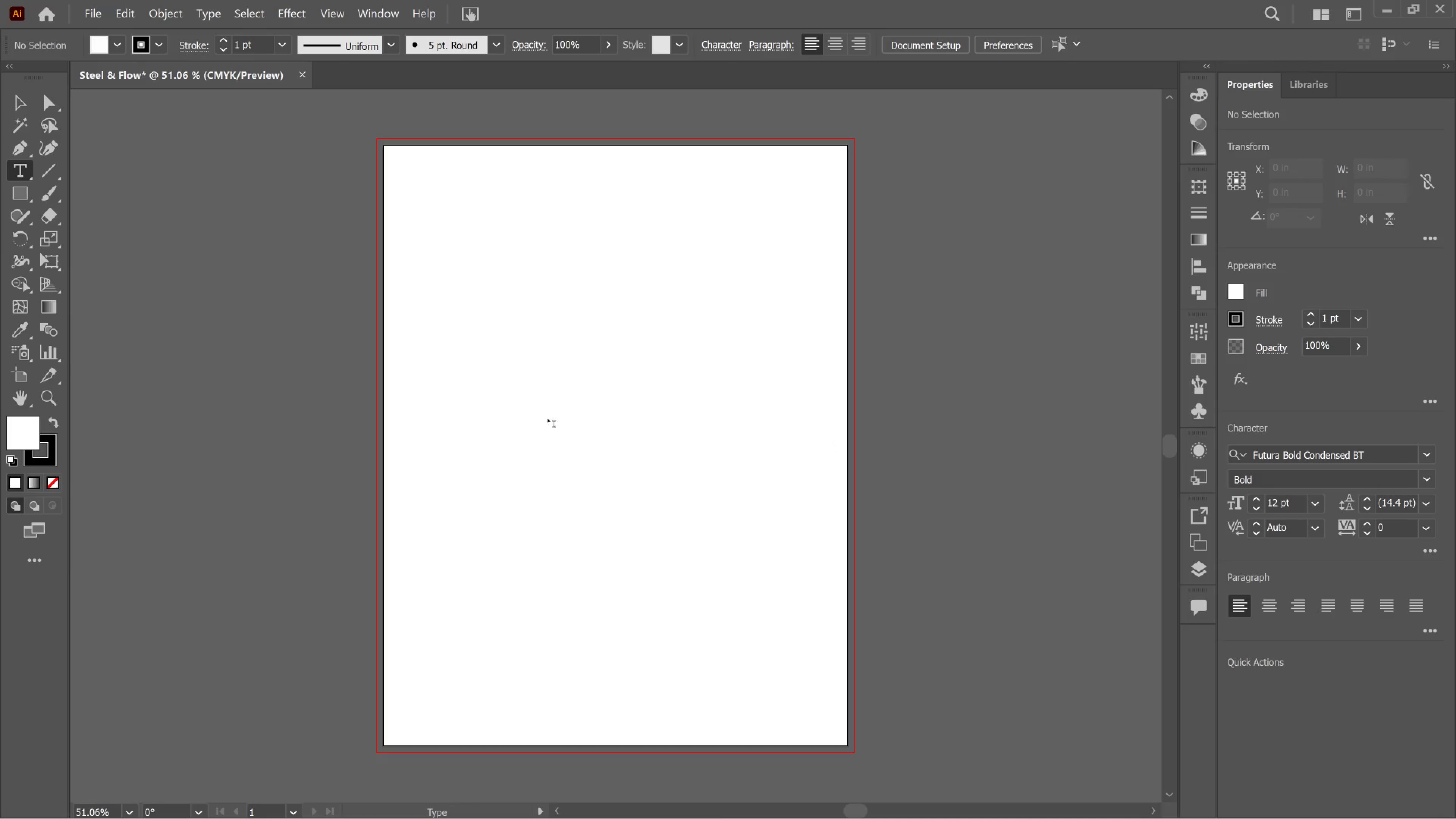 
left_click([482, 312])
 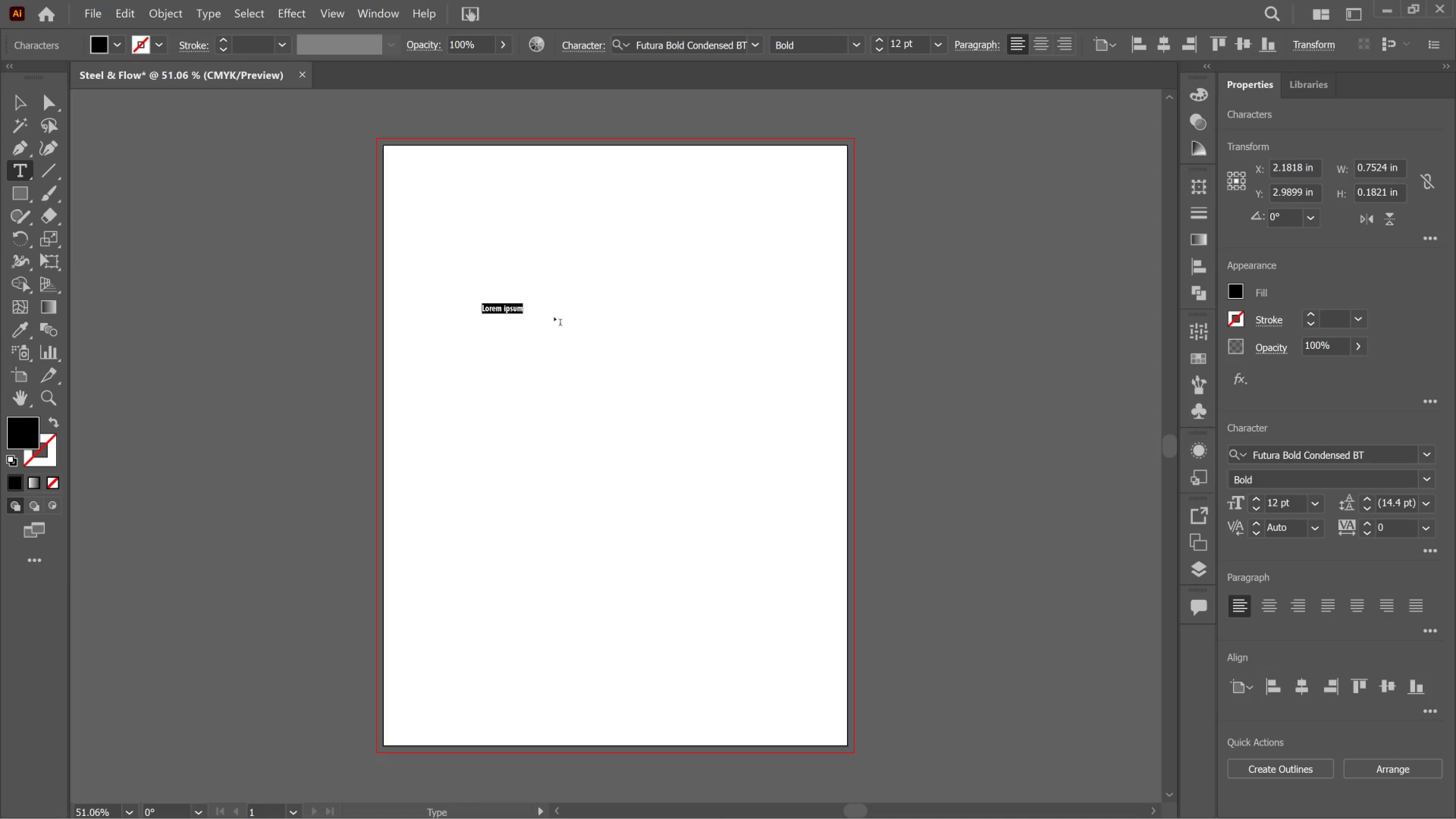 
key(CapsLock)
 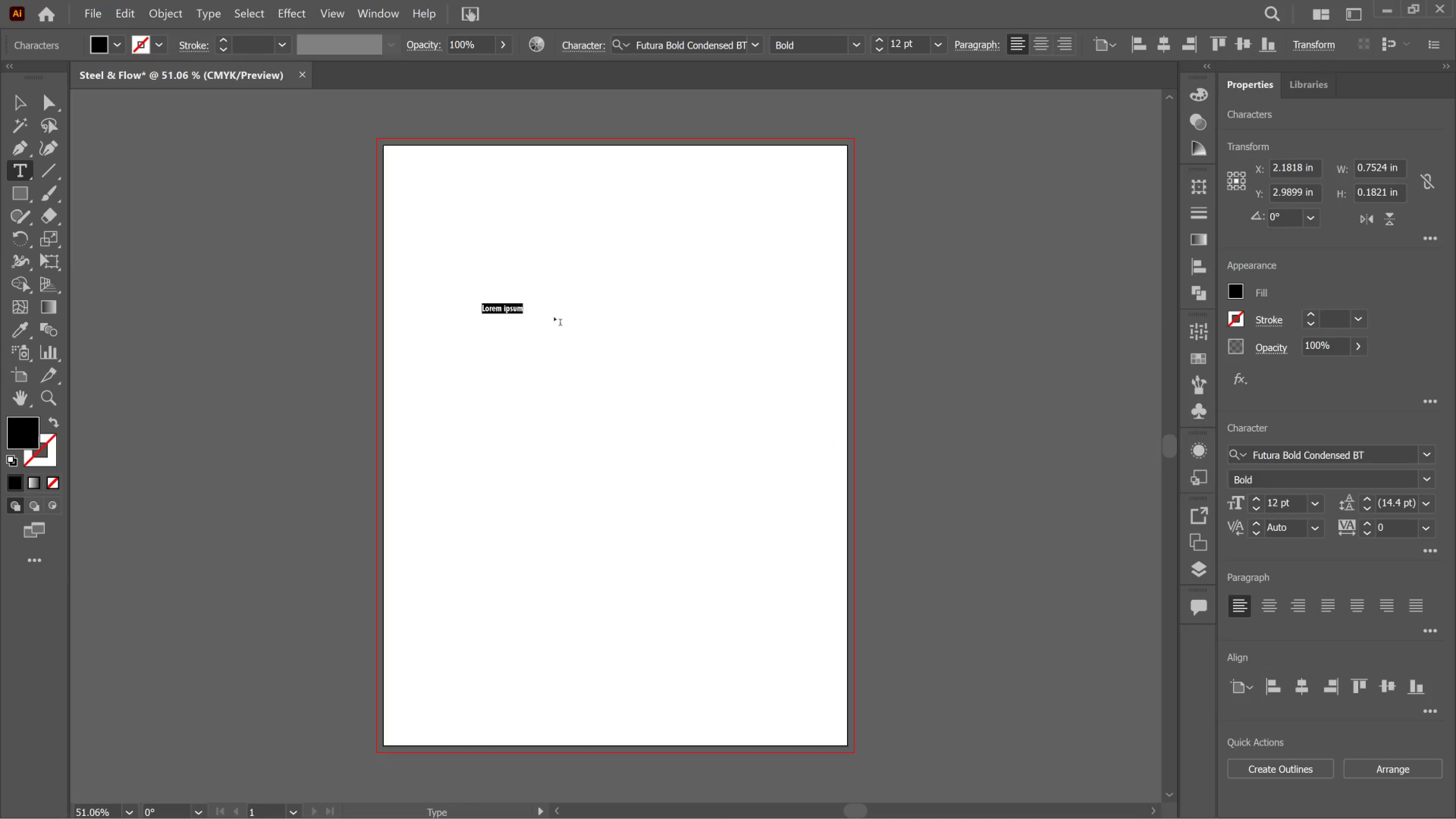 
key(Alt+AltLeft)
 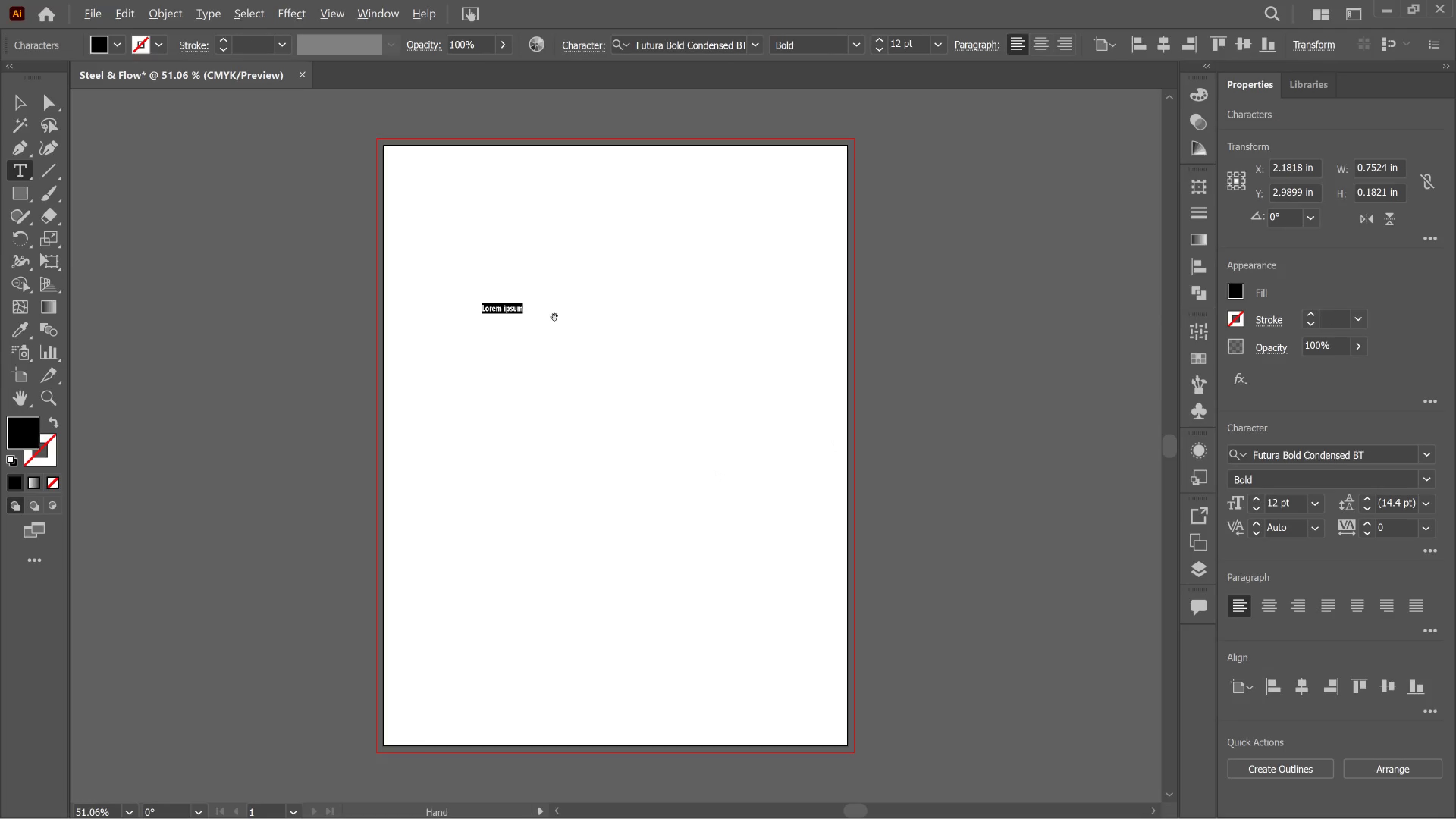 
key(Alt+Tab)